 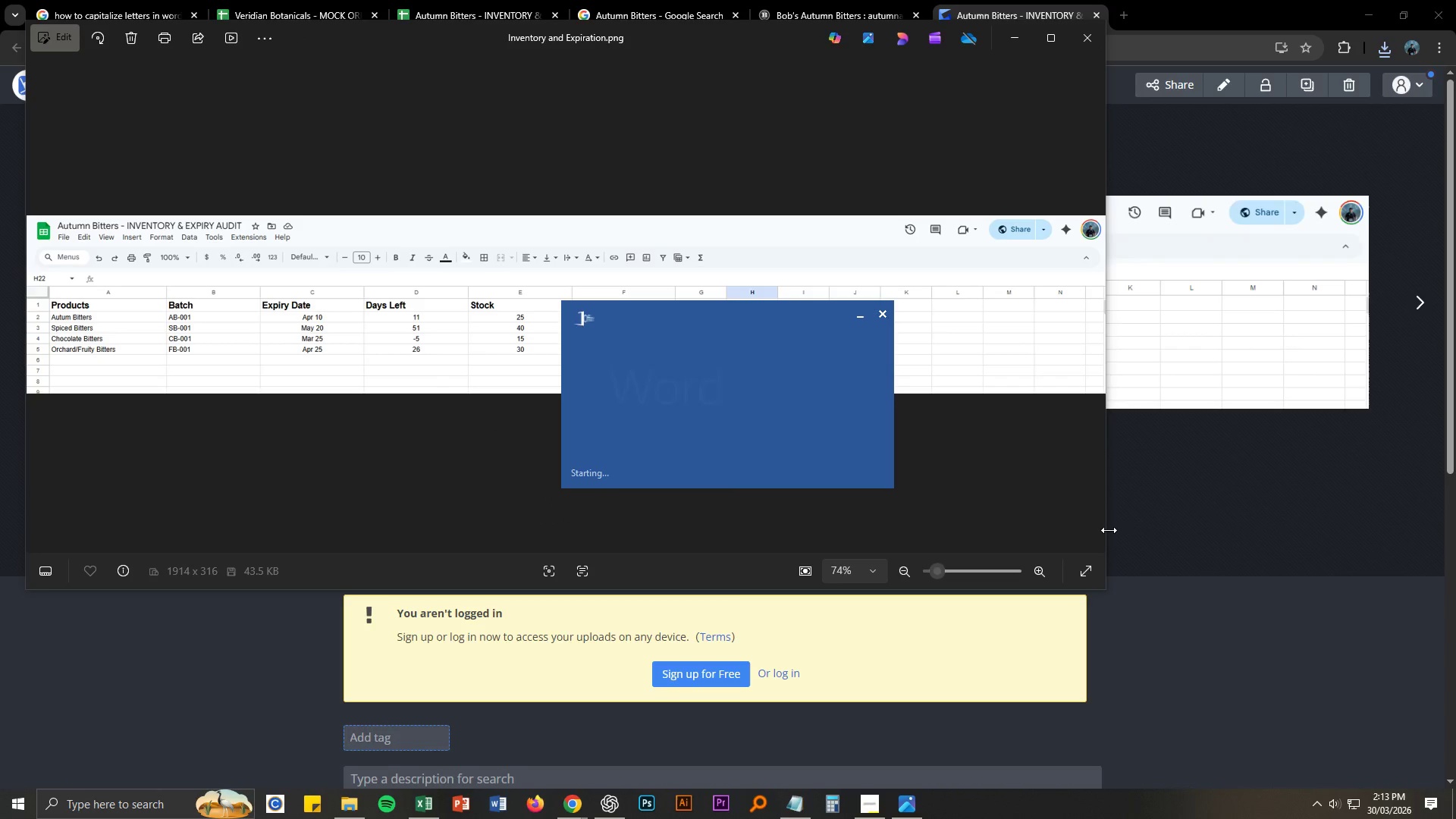 
scroll: coordinate [1175, 538], scroll_direction: down, amount: 1.0
 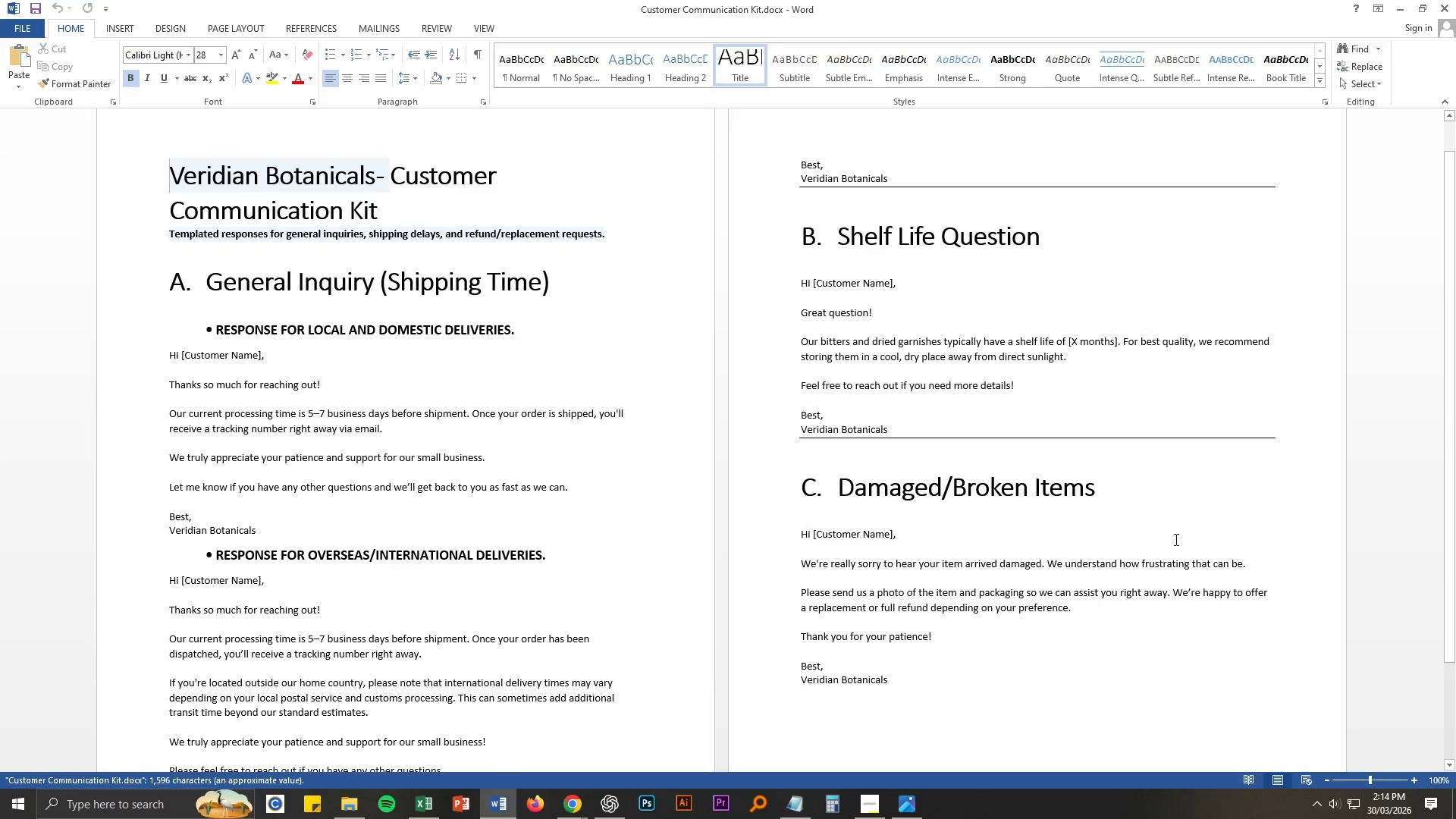 
hold_key(key=ControlLeft, duration=1.0)
scroll: coordinate [1175, 539], scroll_direction: down, amount: 1.0
 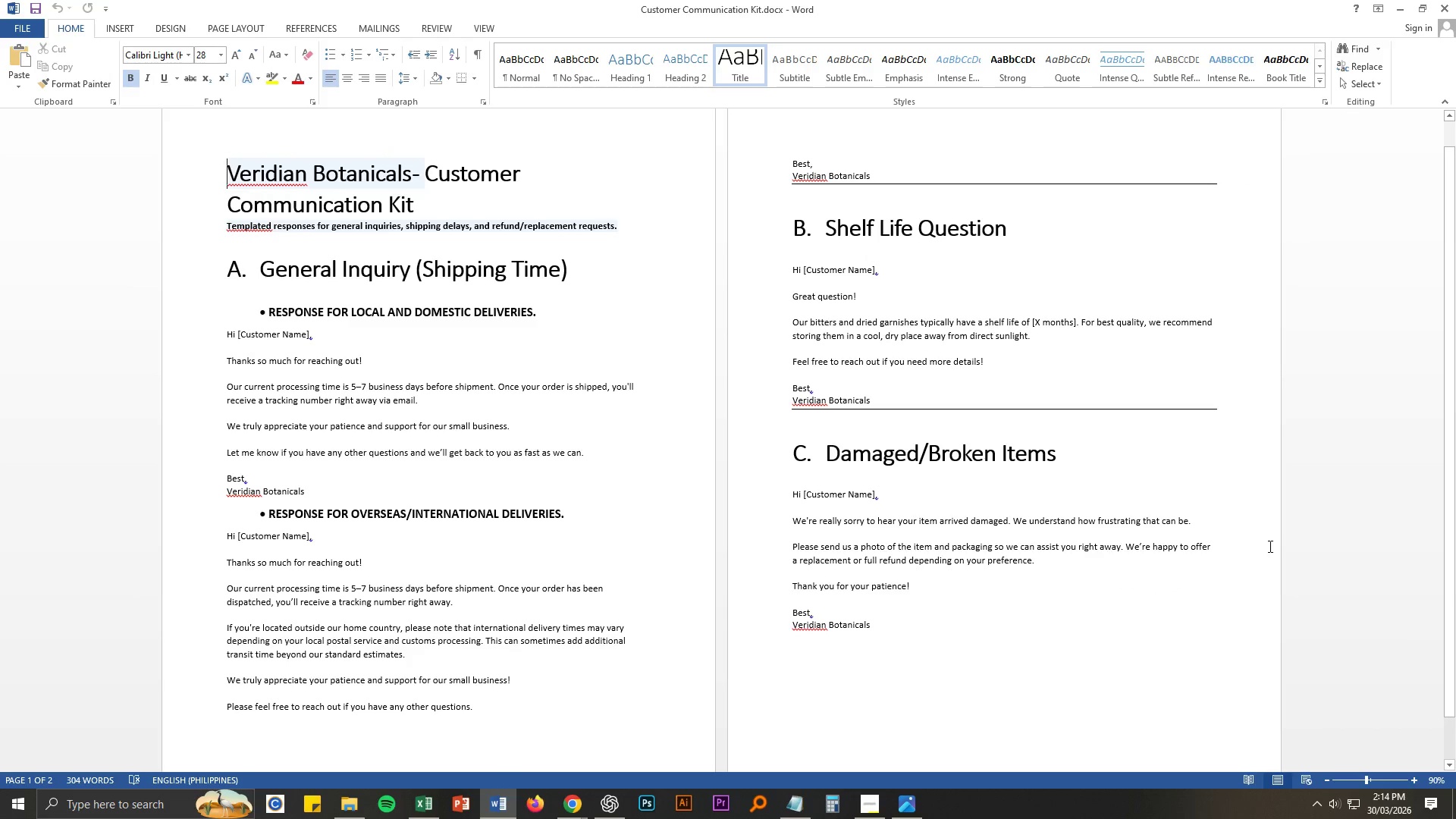 
left_click([1241, 544])
 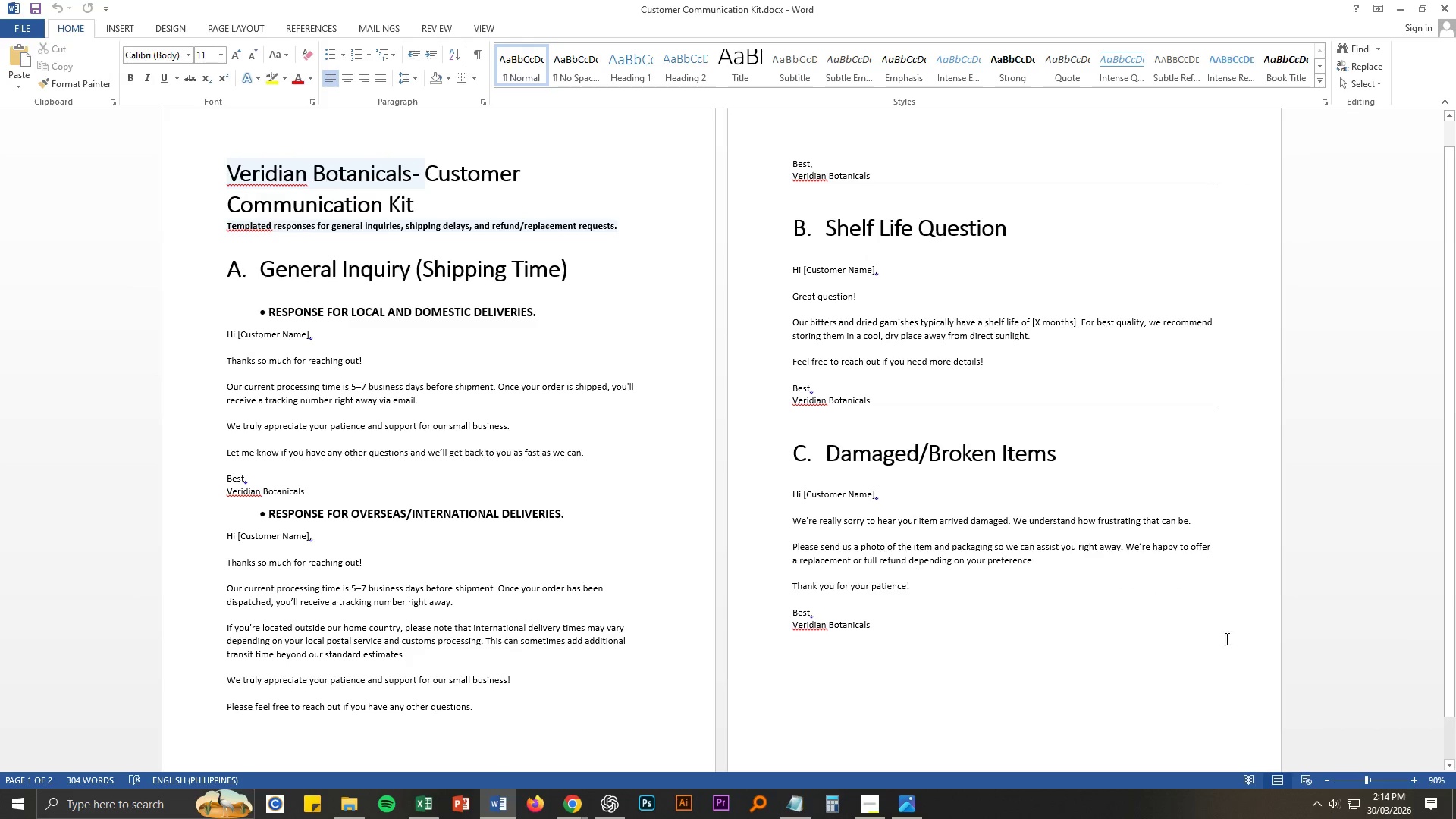 
left_click([1224, 730])
 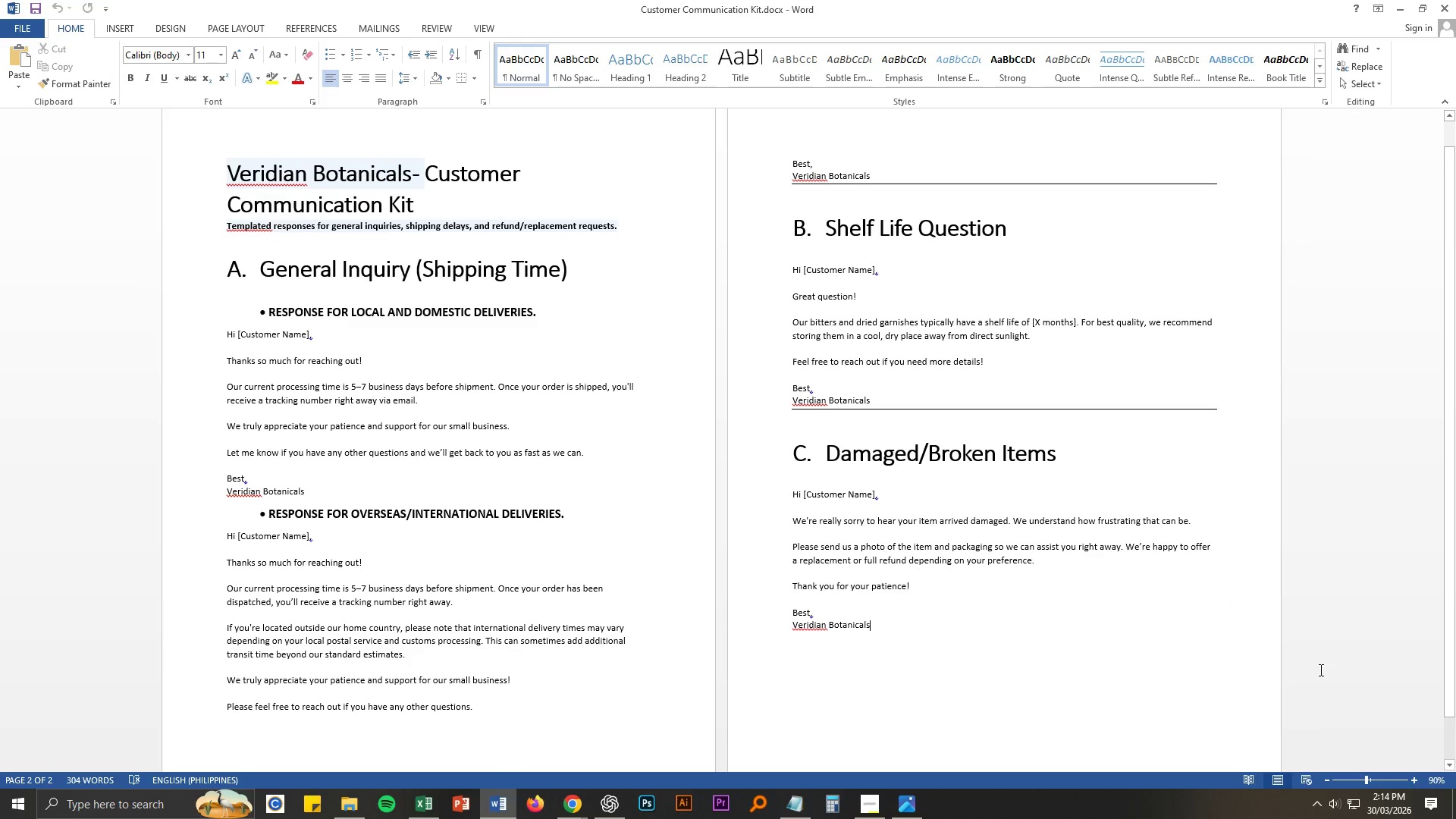 
left_click([1323, 670])
 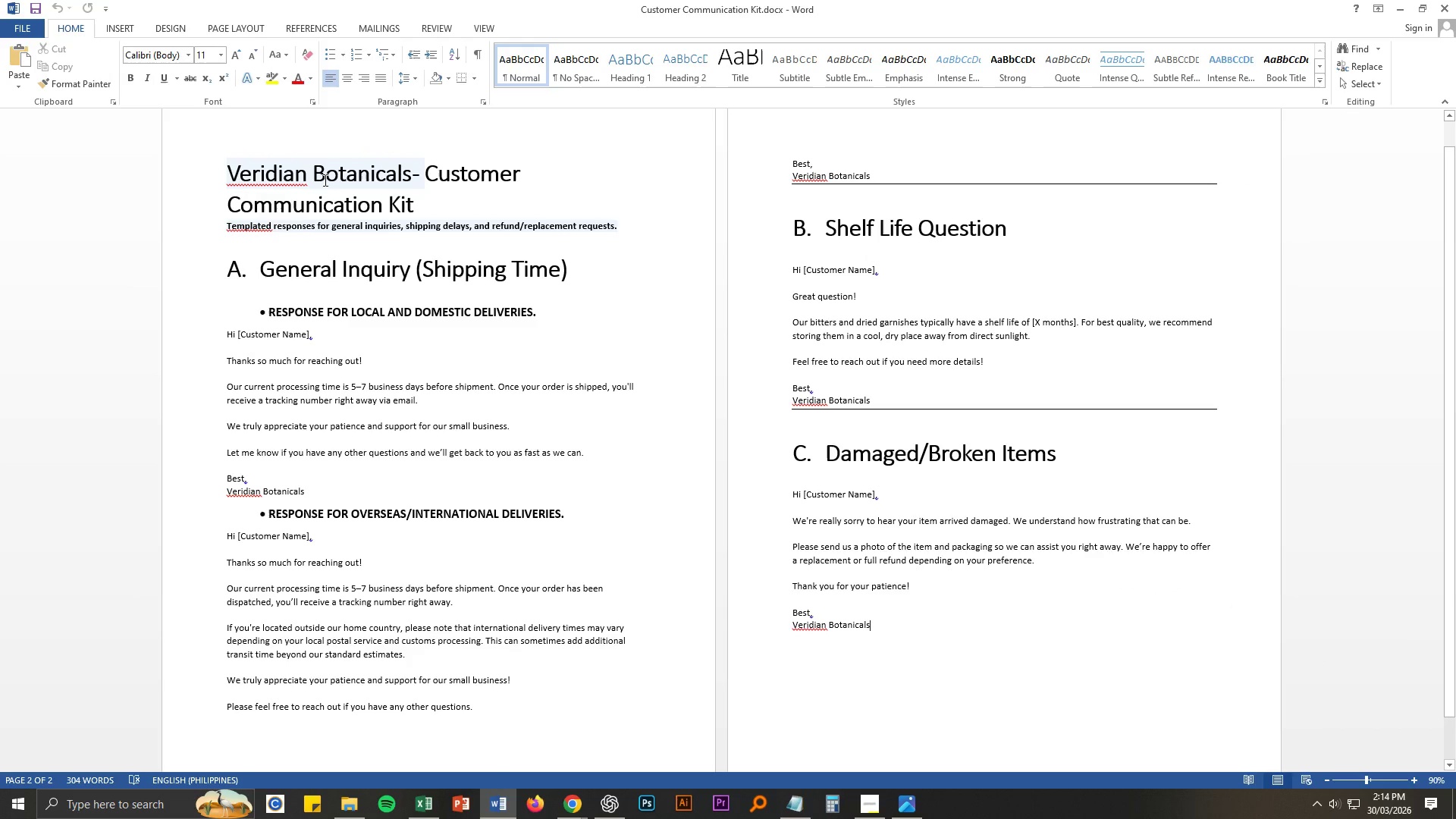 
right_click([287, 174])
 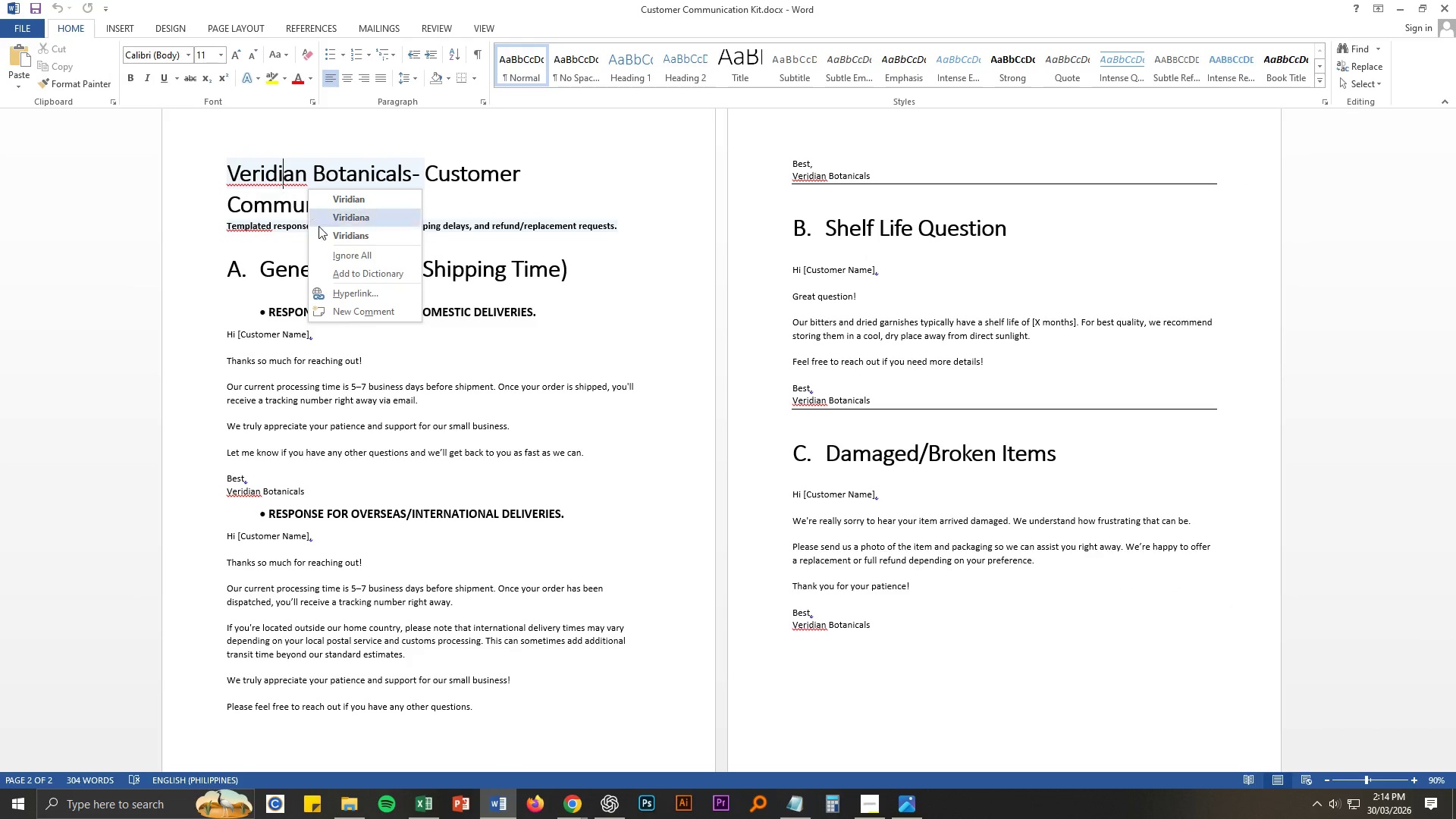 
left_click([356, 254])
 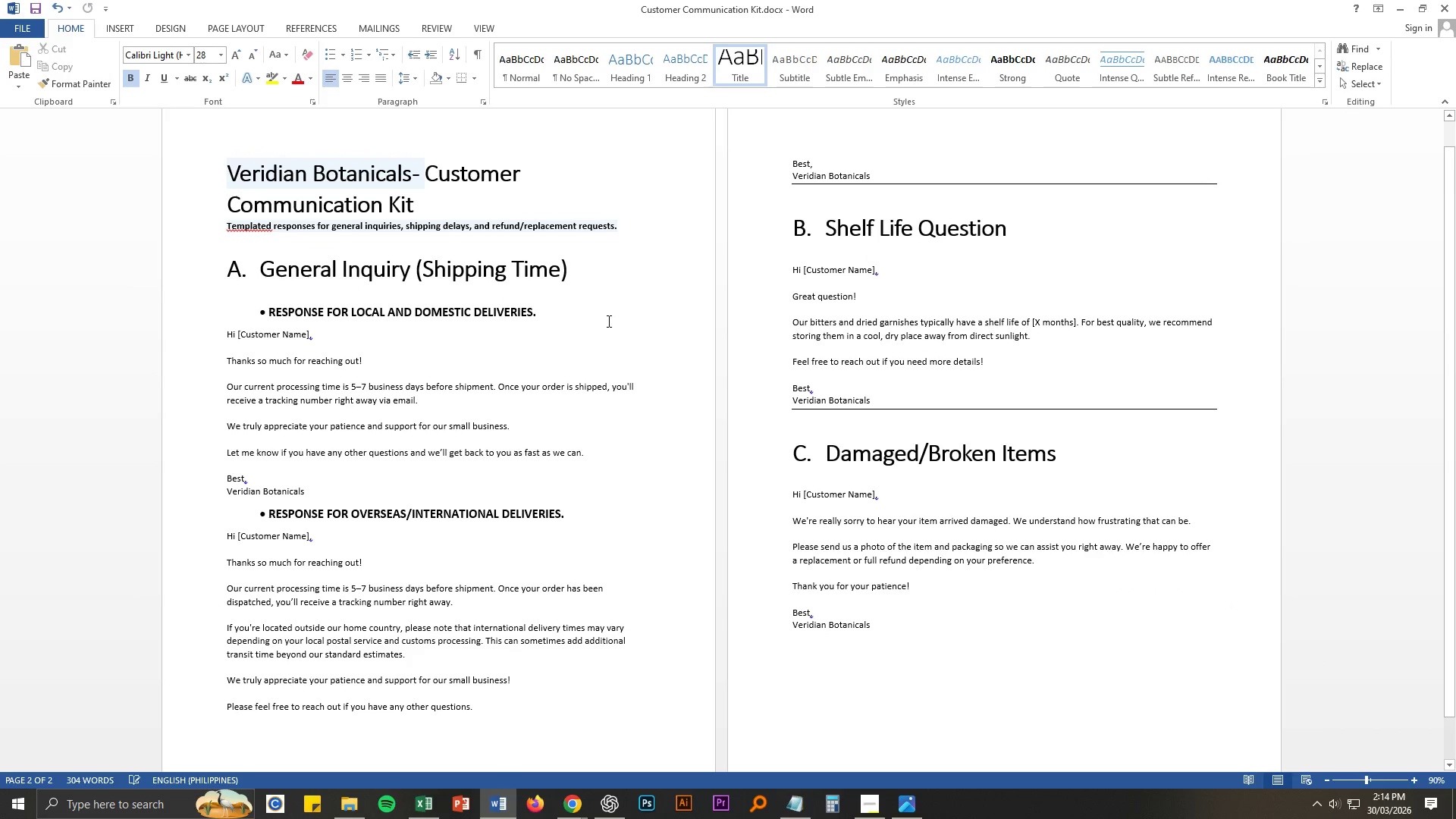 
left_click([607, 321])
 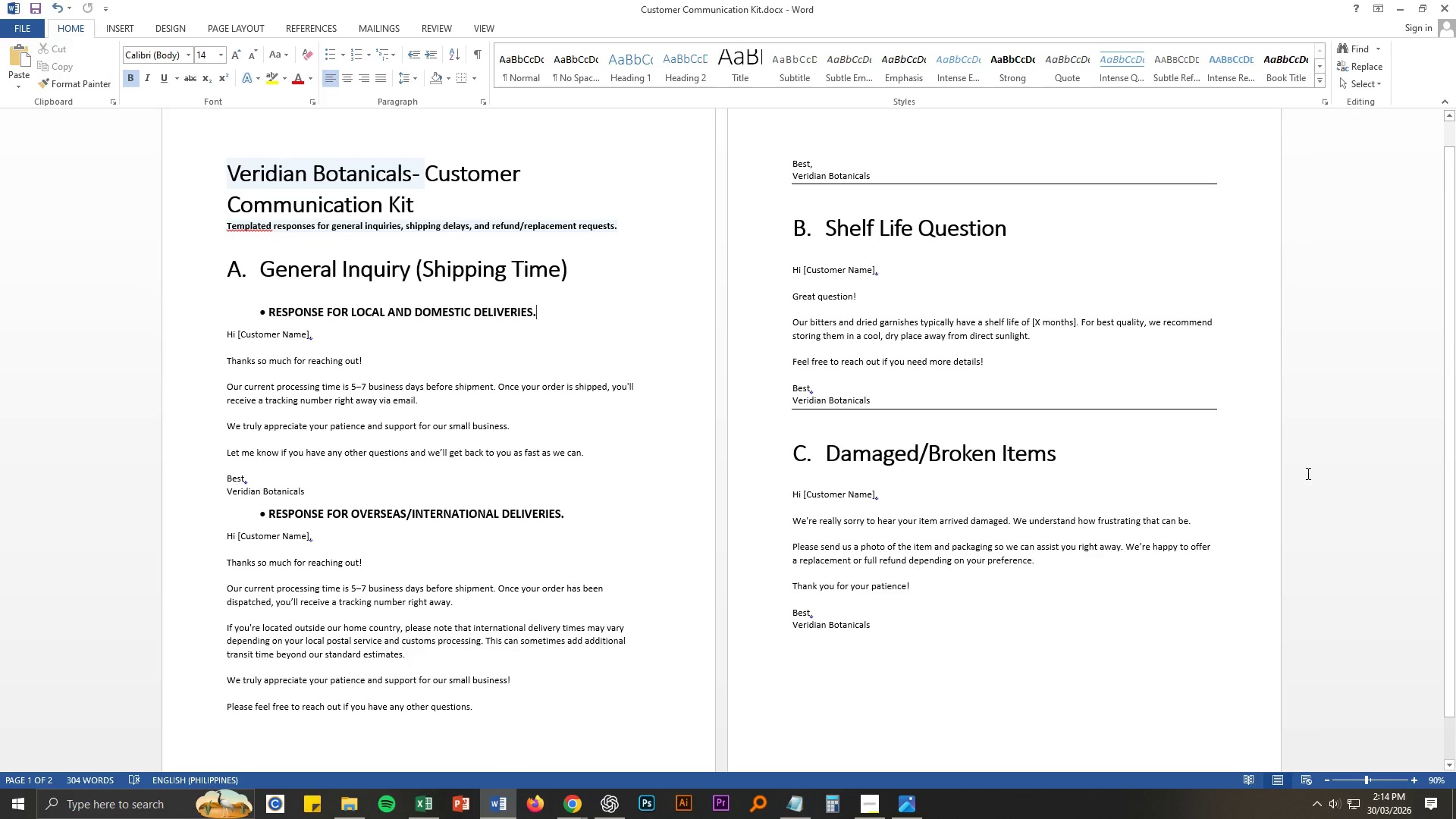 
left_click([1318, 475])
 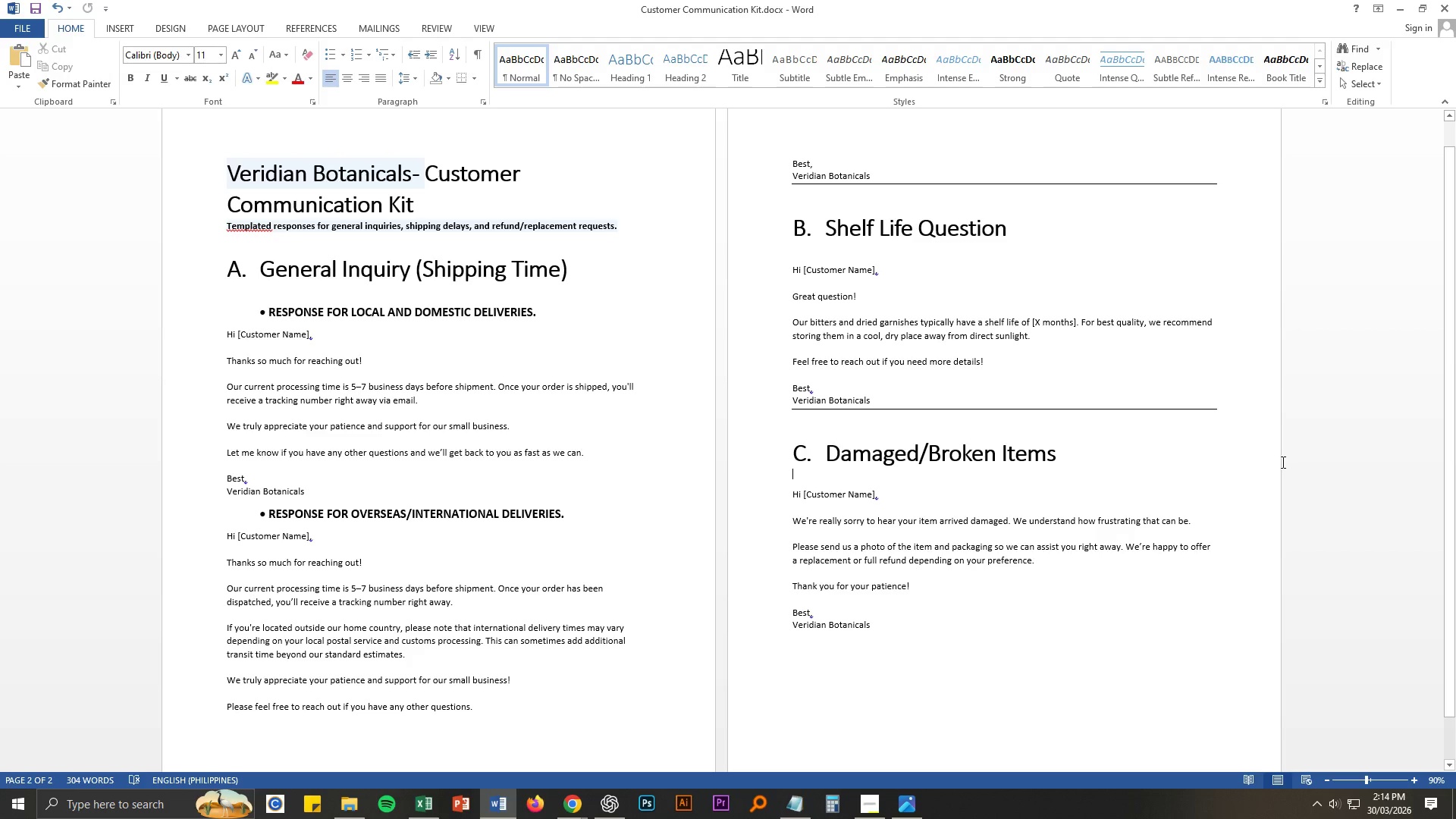 
scroll: coordinate [1263, 479], scroll_direction: down, amount: 2.0
 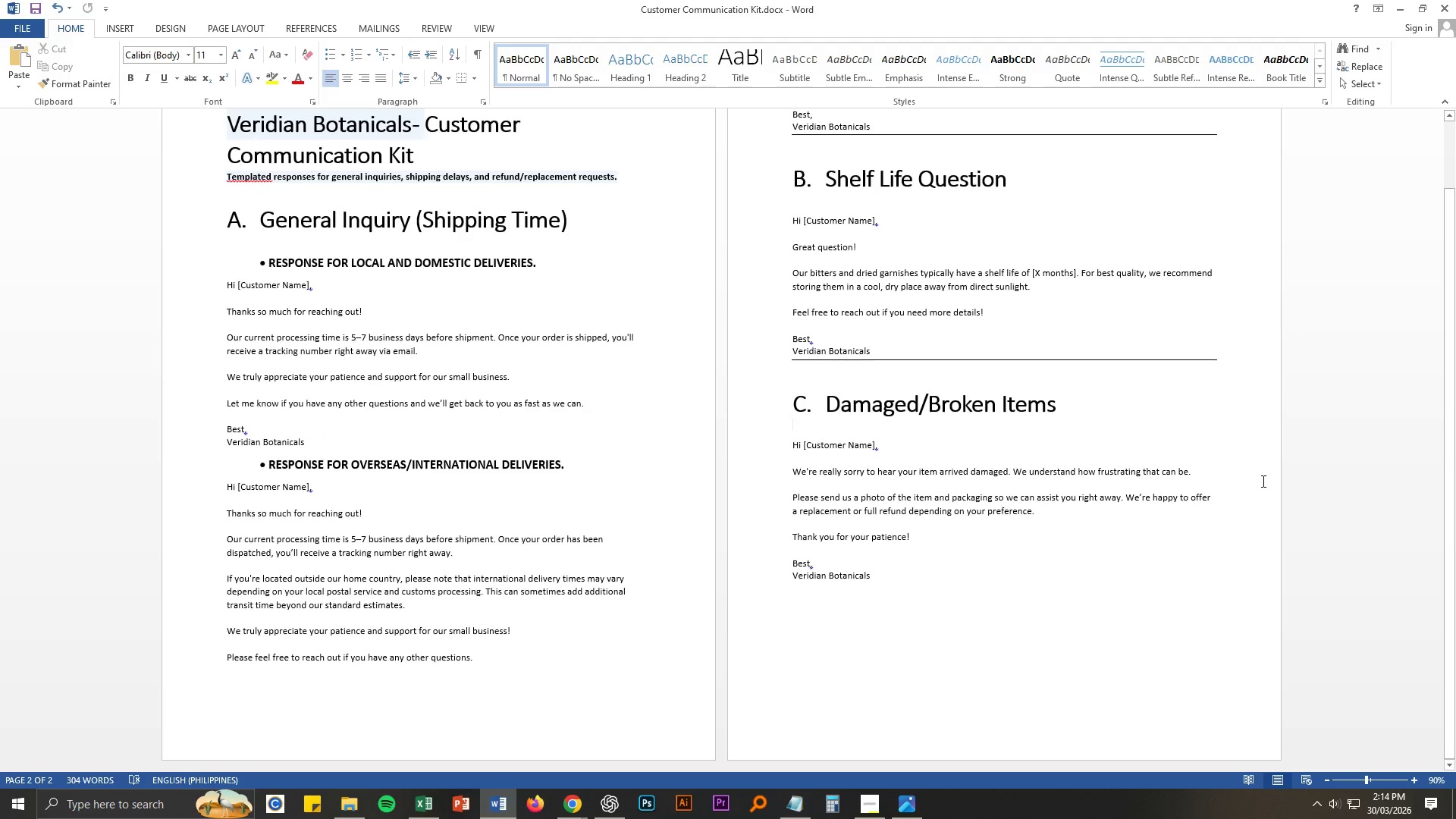 
scroll: coordinate [1262, 481], scroll_direction: up, amount: 2.0
 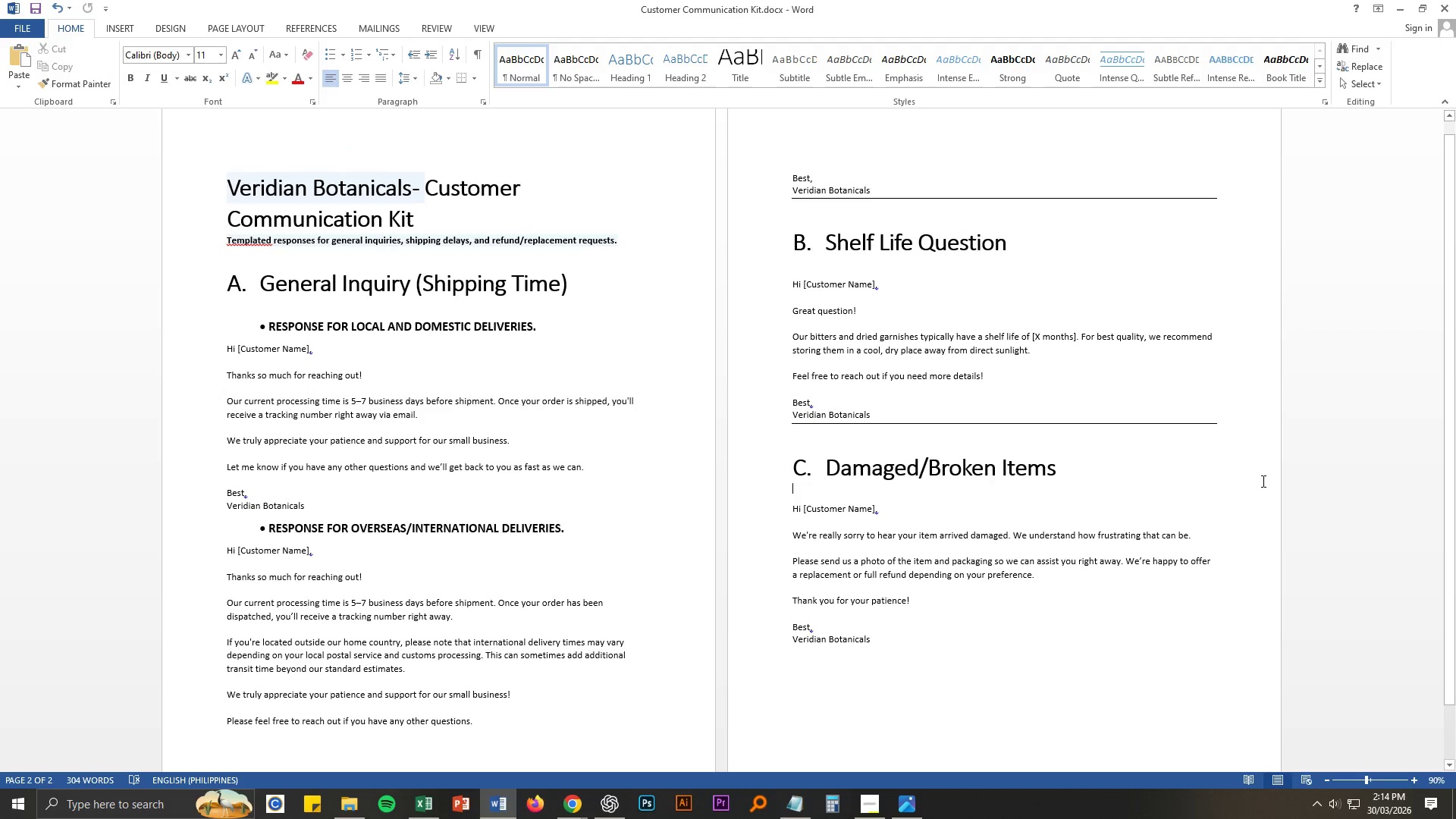 
key(Escape)
 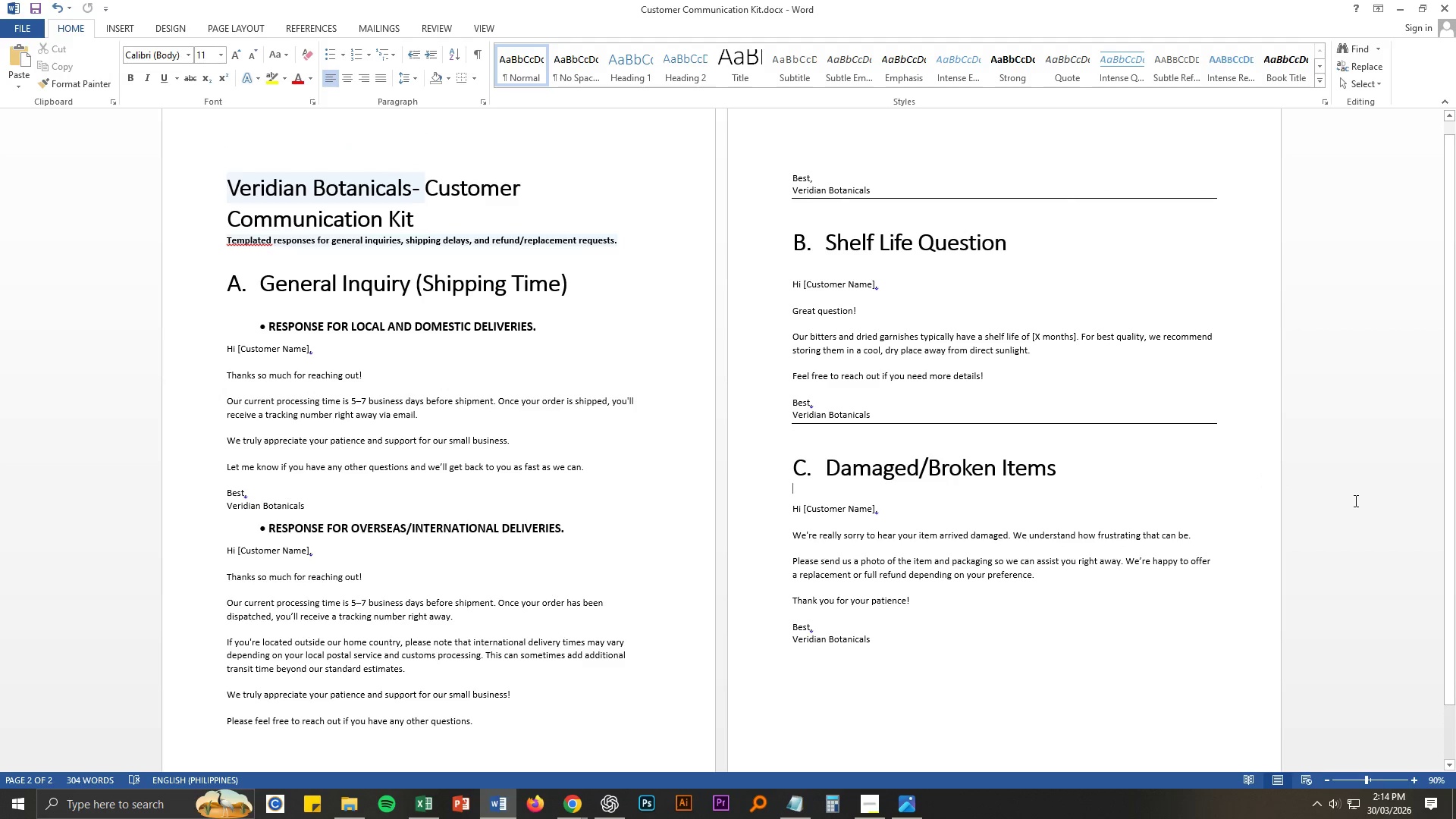 
left_click([1154, 647])
 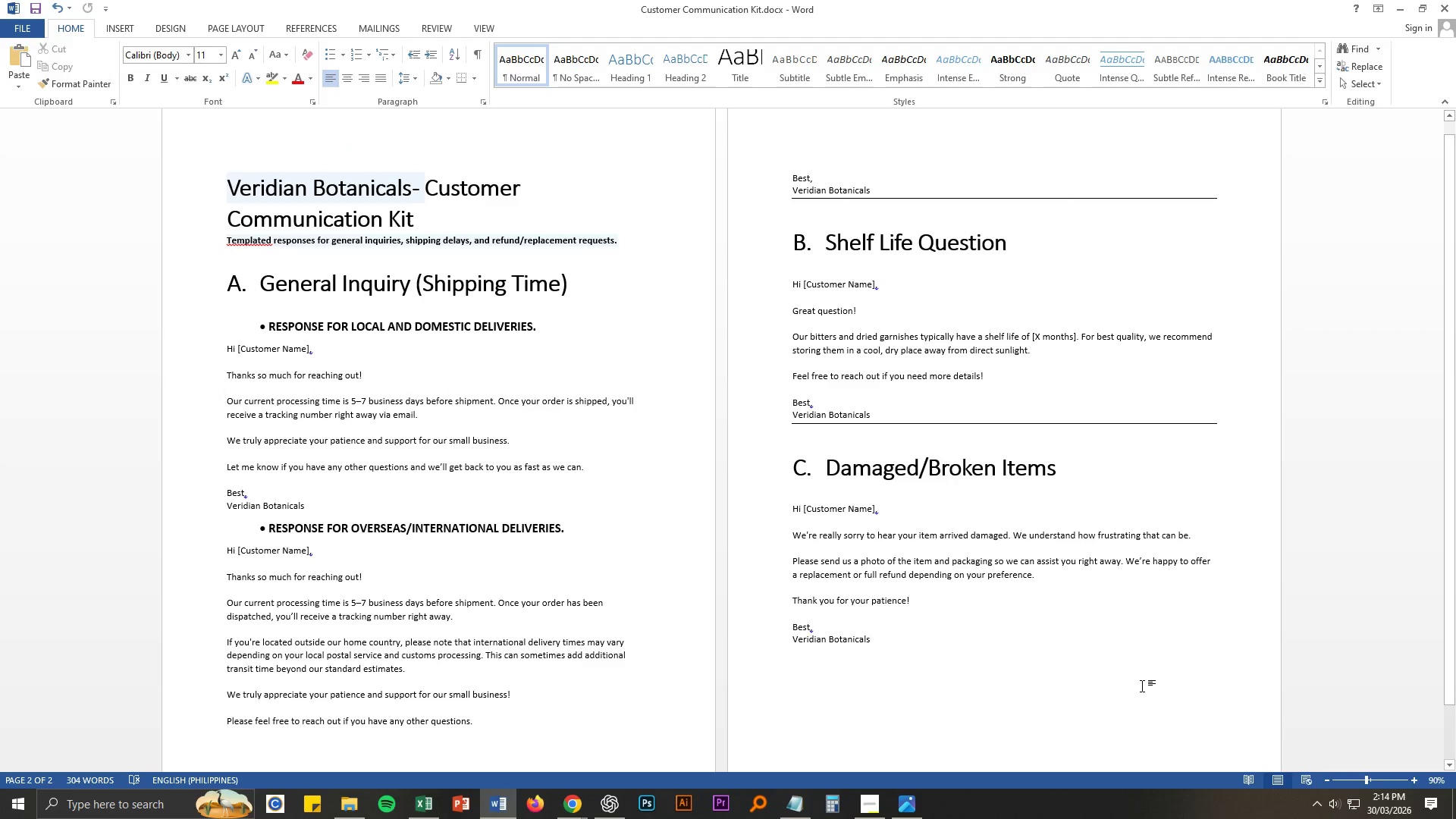 
key(PrintScreen)
 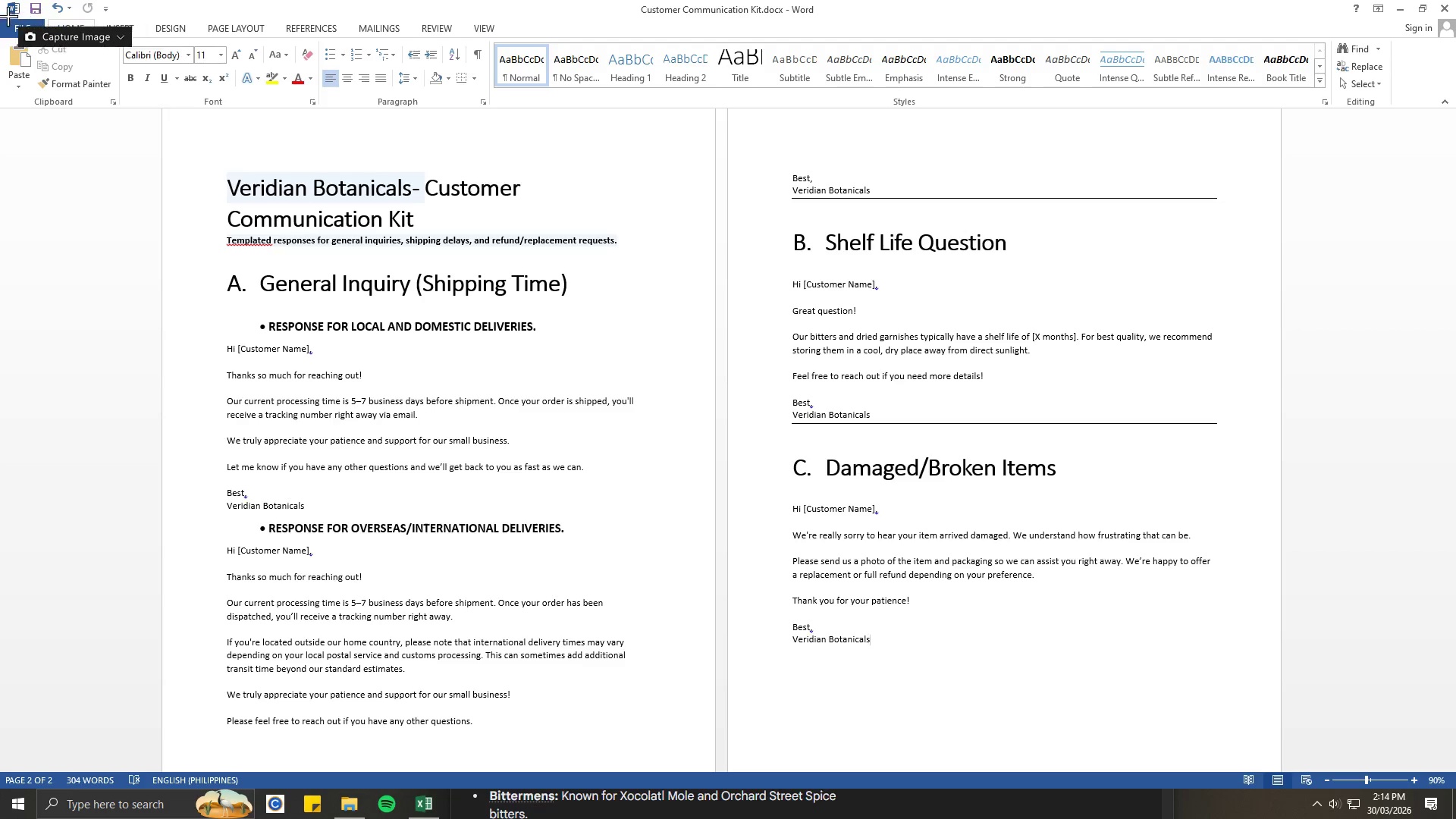 
left_click_drag(start_coordinate=[0, 1], to_coordinate=[1455, 761])
 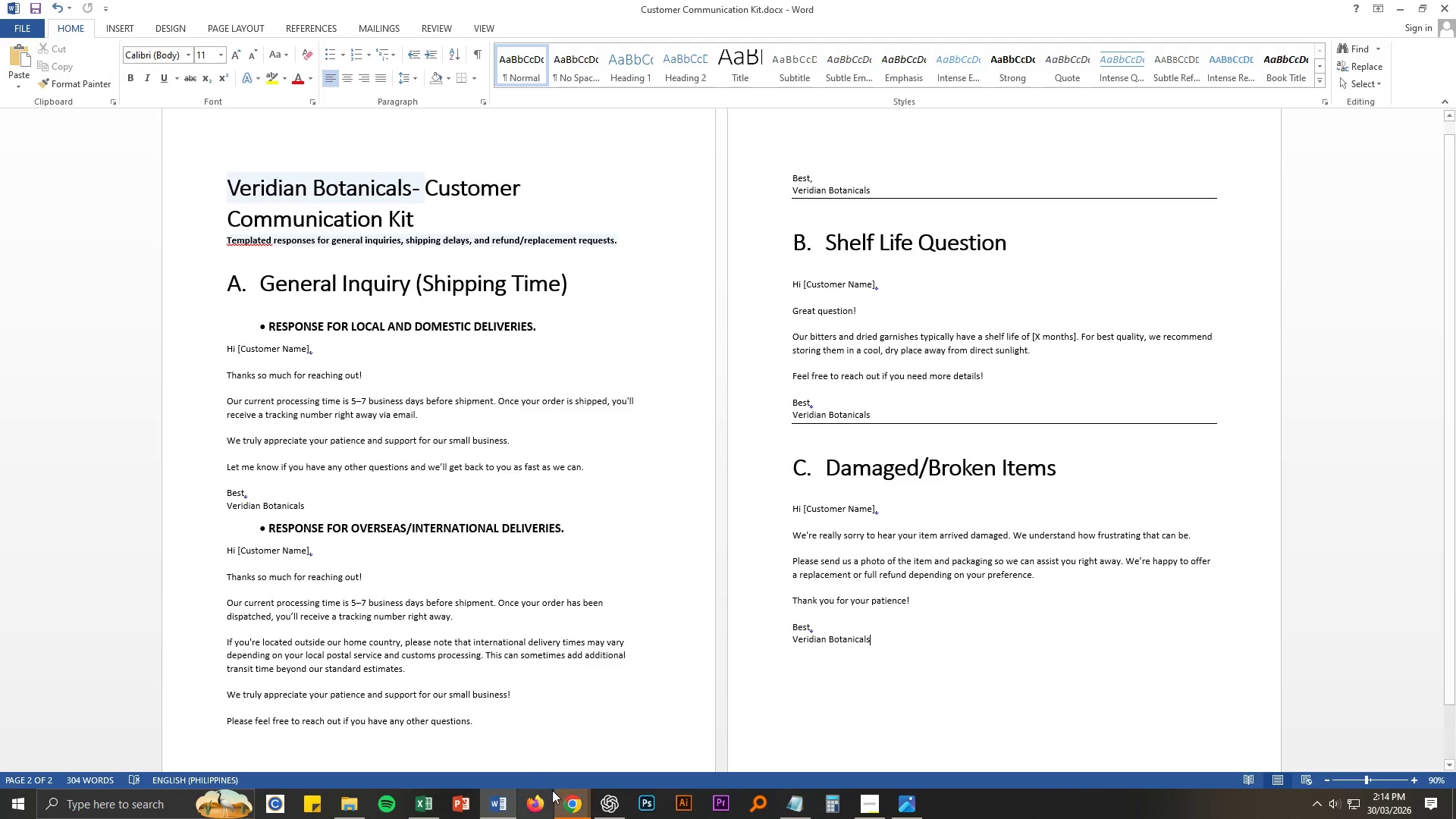 
mouse_move([565, 796])
 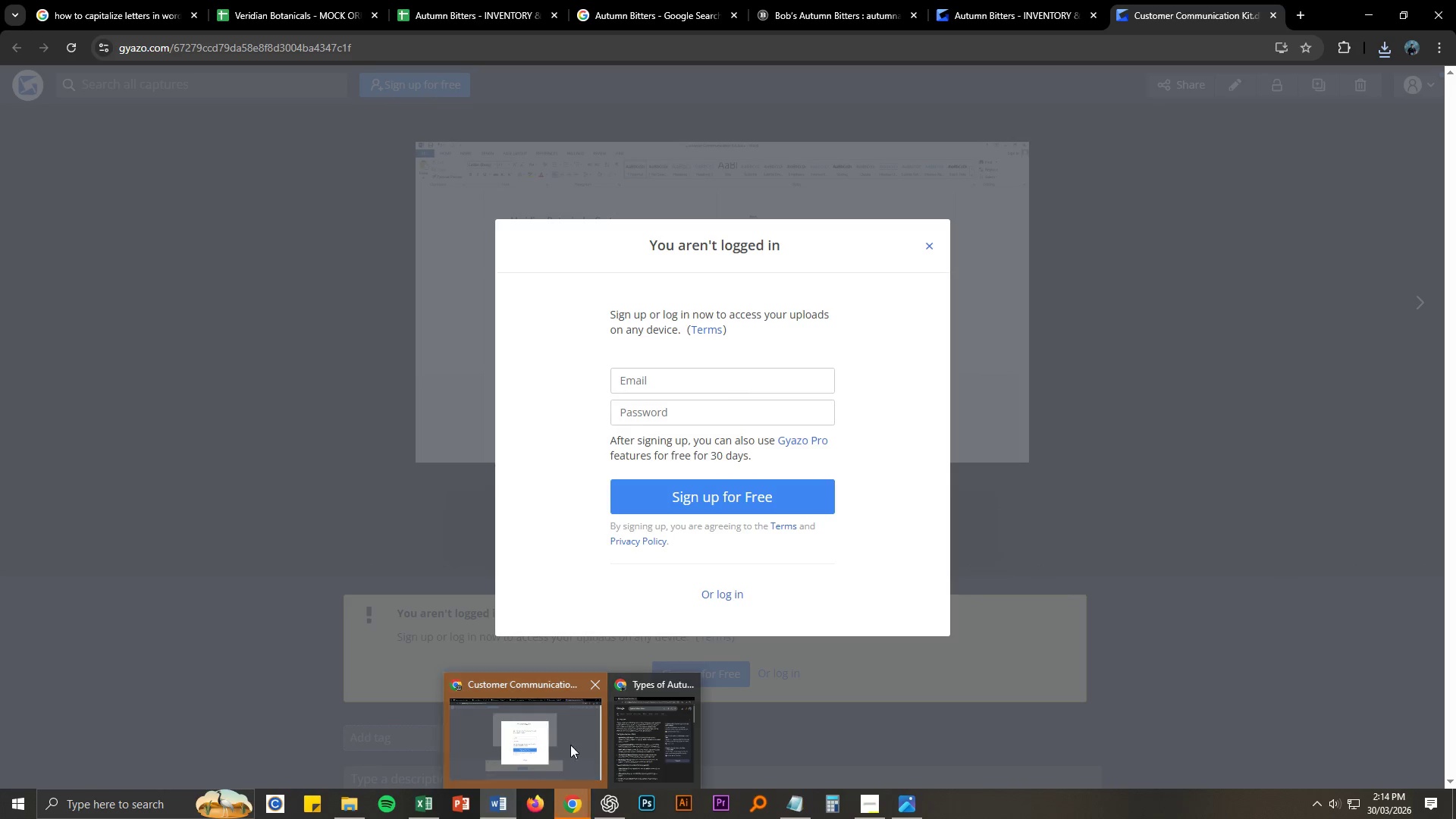 
left_click([570, 745])
 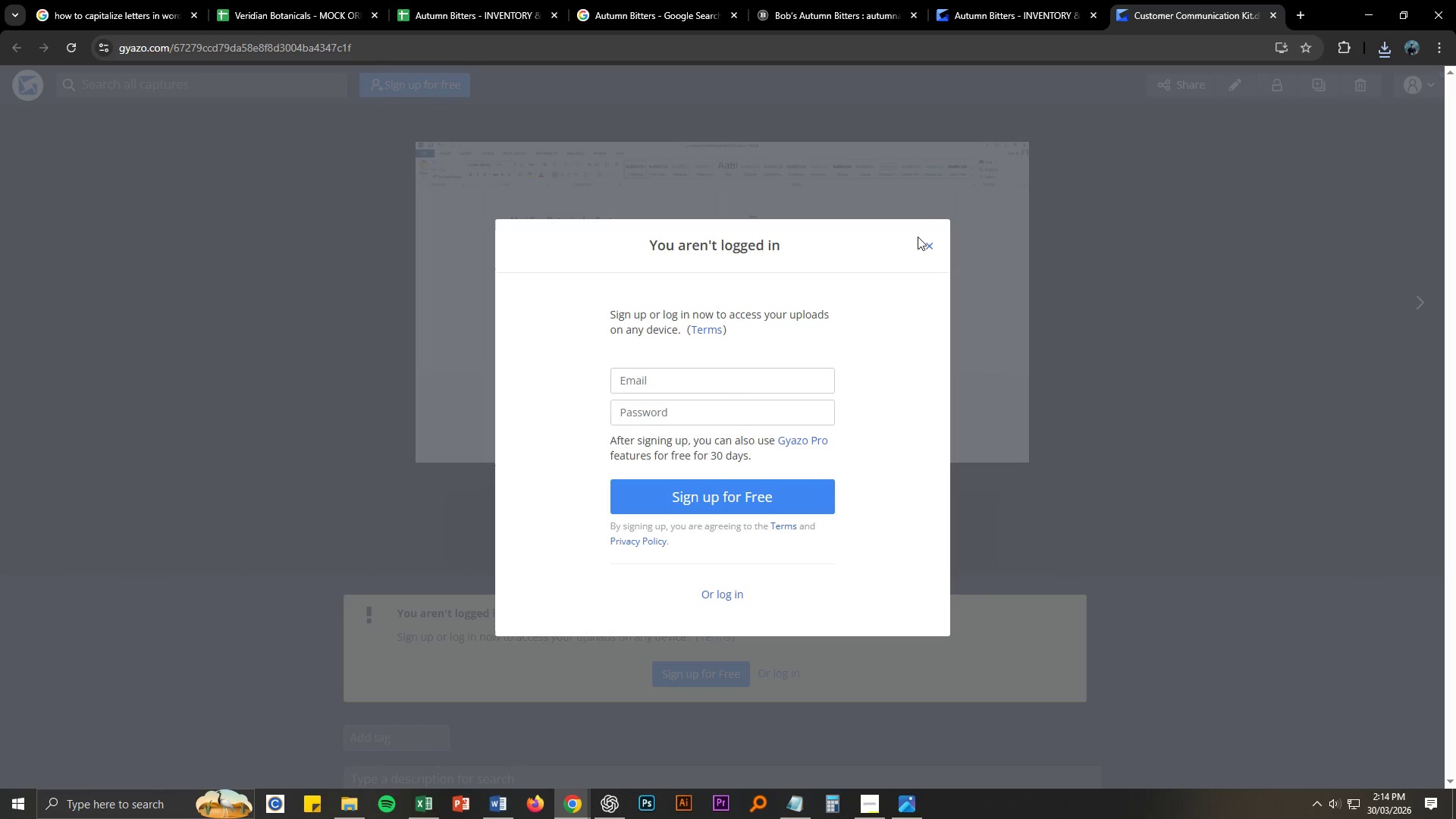 
left_click([930, 248])
 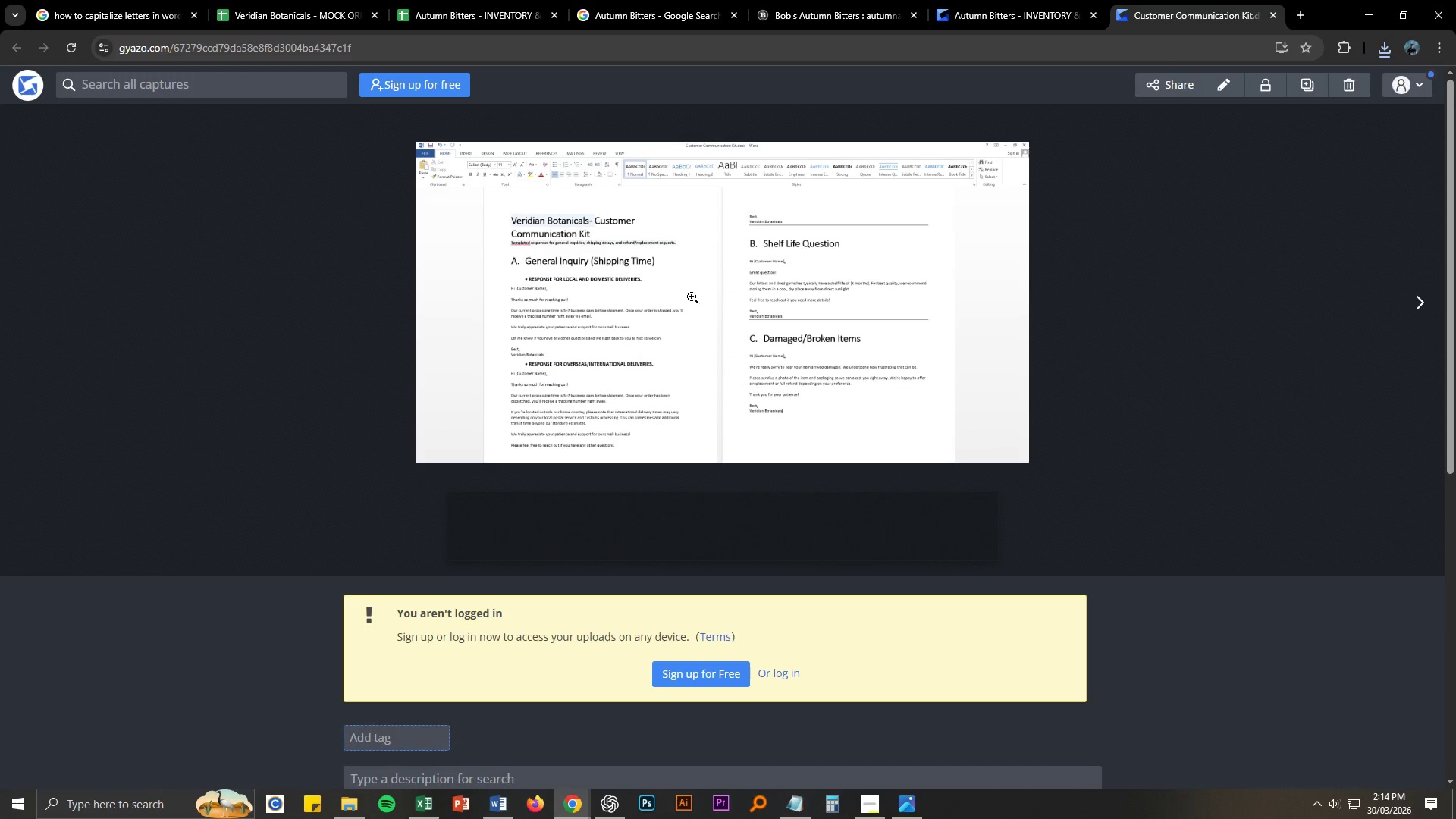 
right_click([692, 297])
 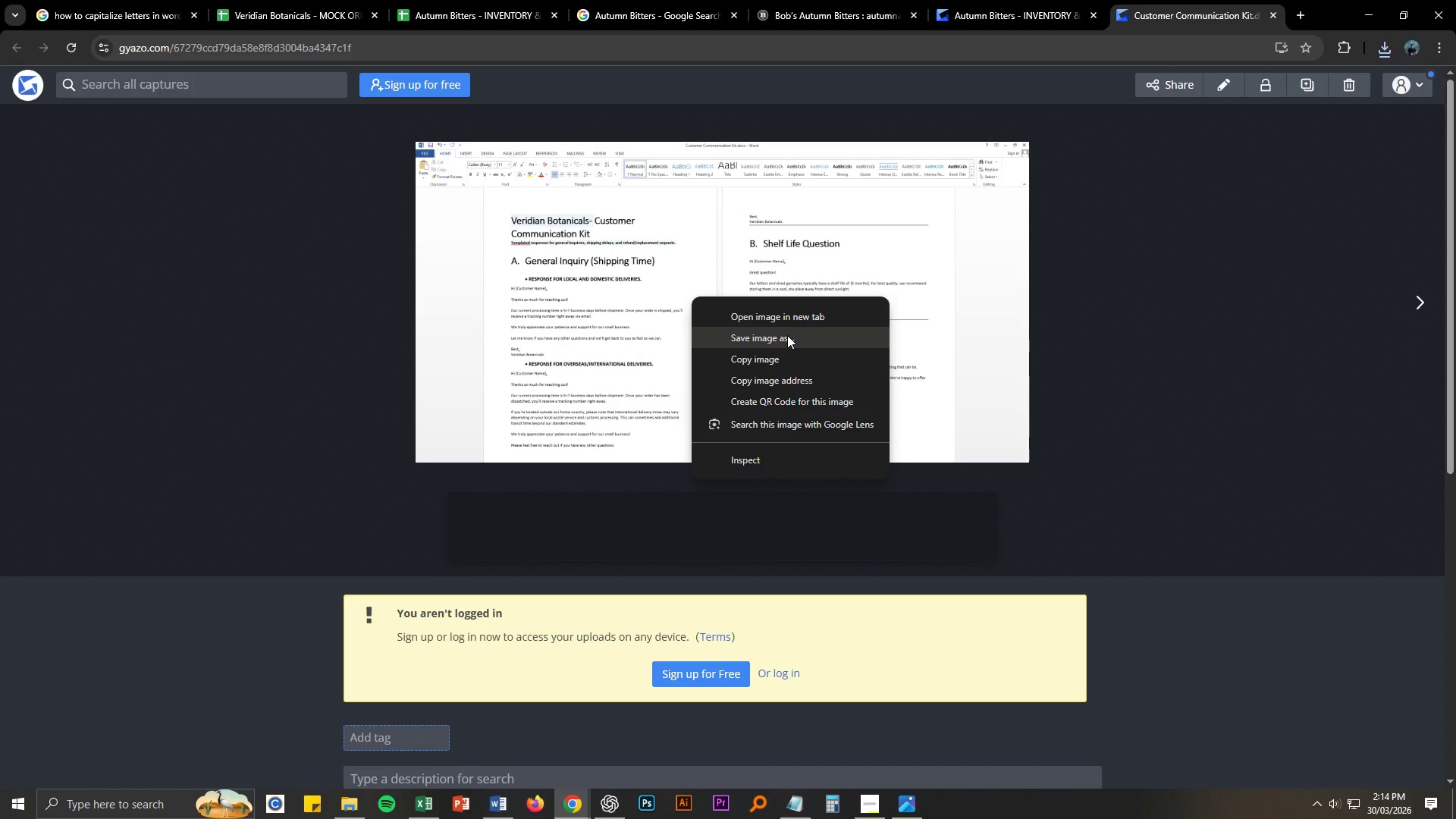 
left_click([787, 335])
 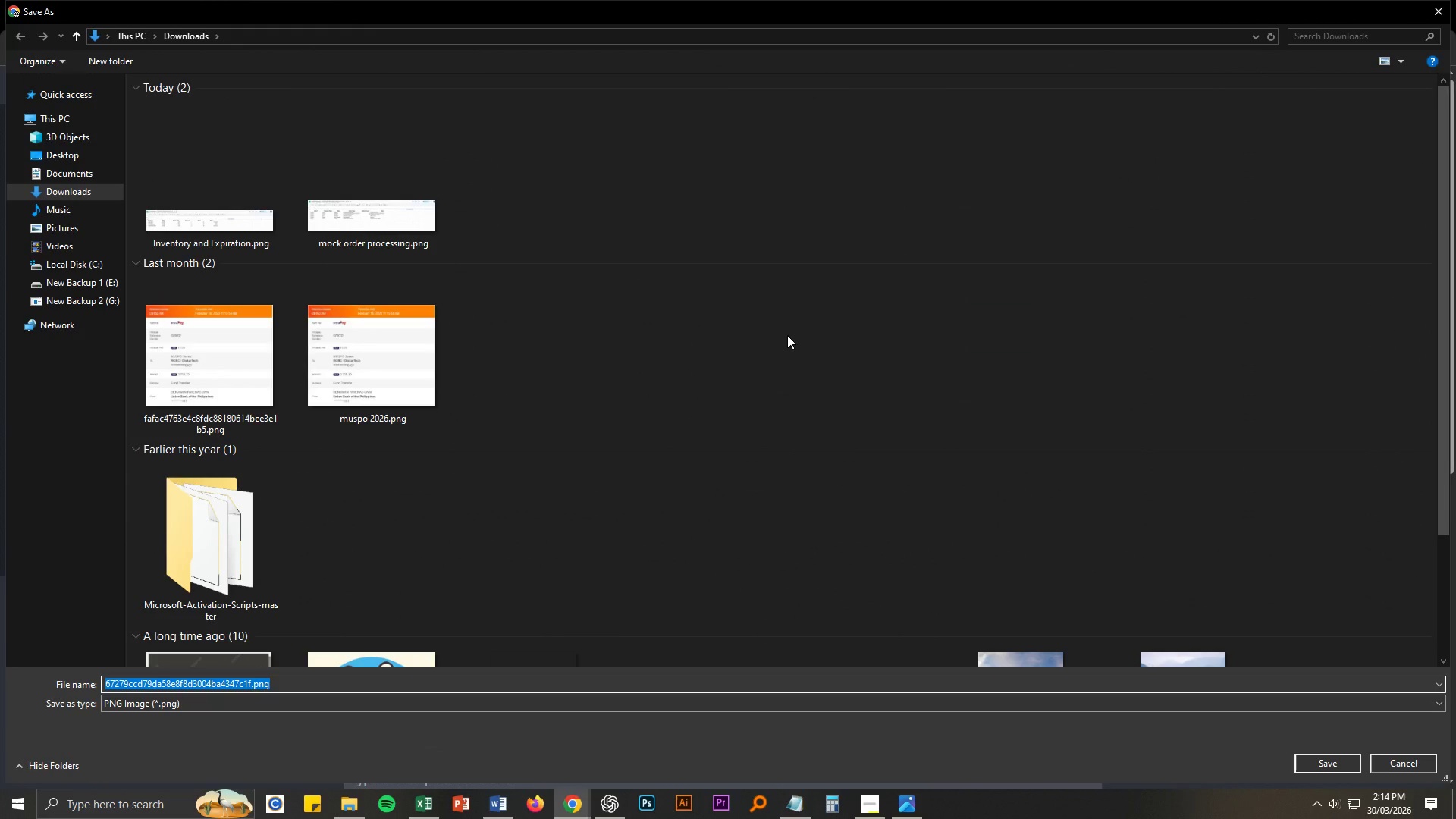 
type(customer response rem)
key(Backspace)
key(Backspace)
key(Backspace)
type(template)
 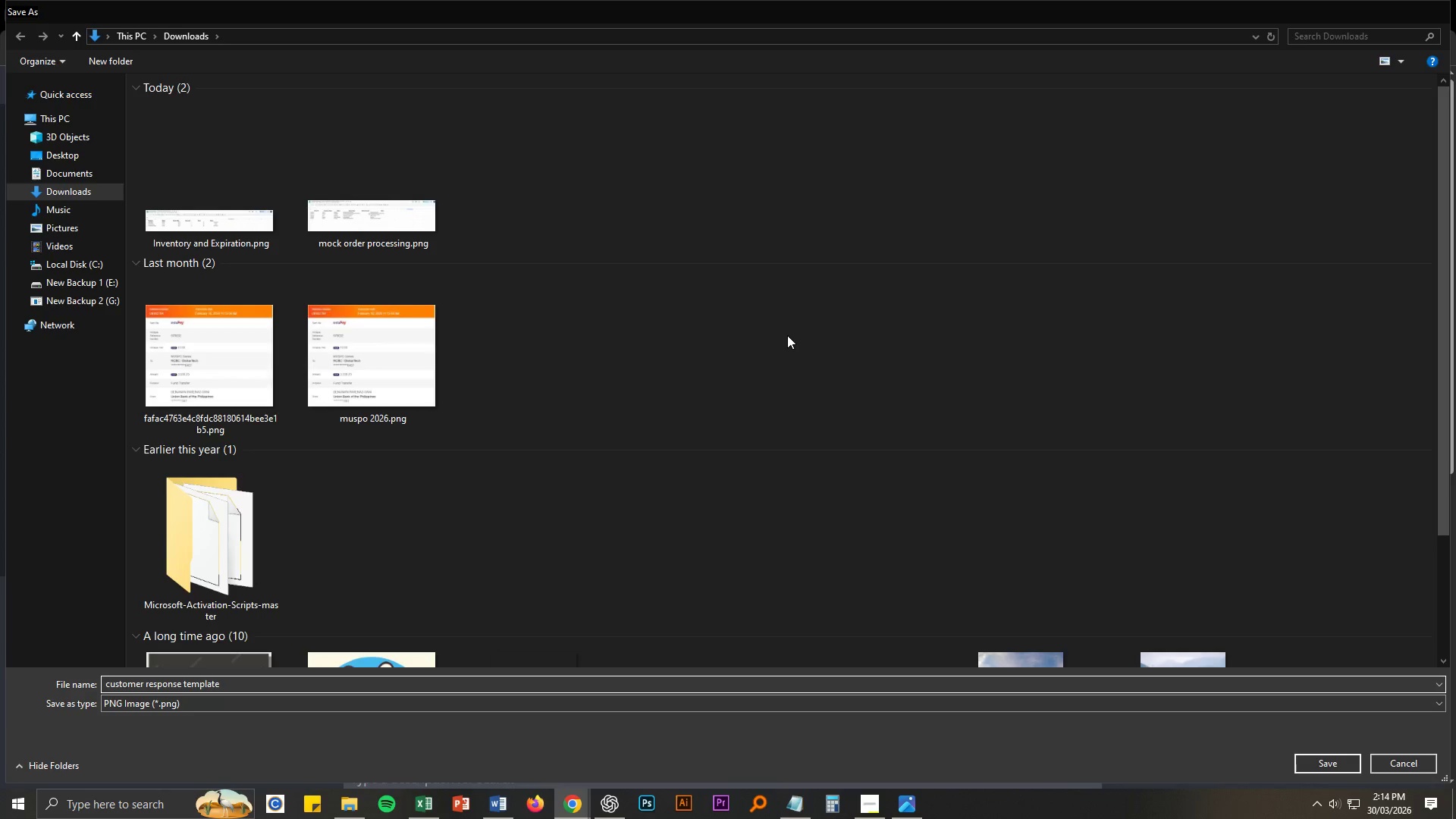 
key(Enter)
 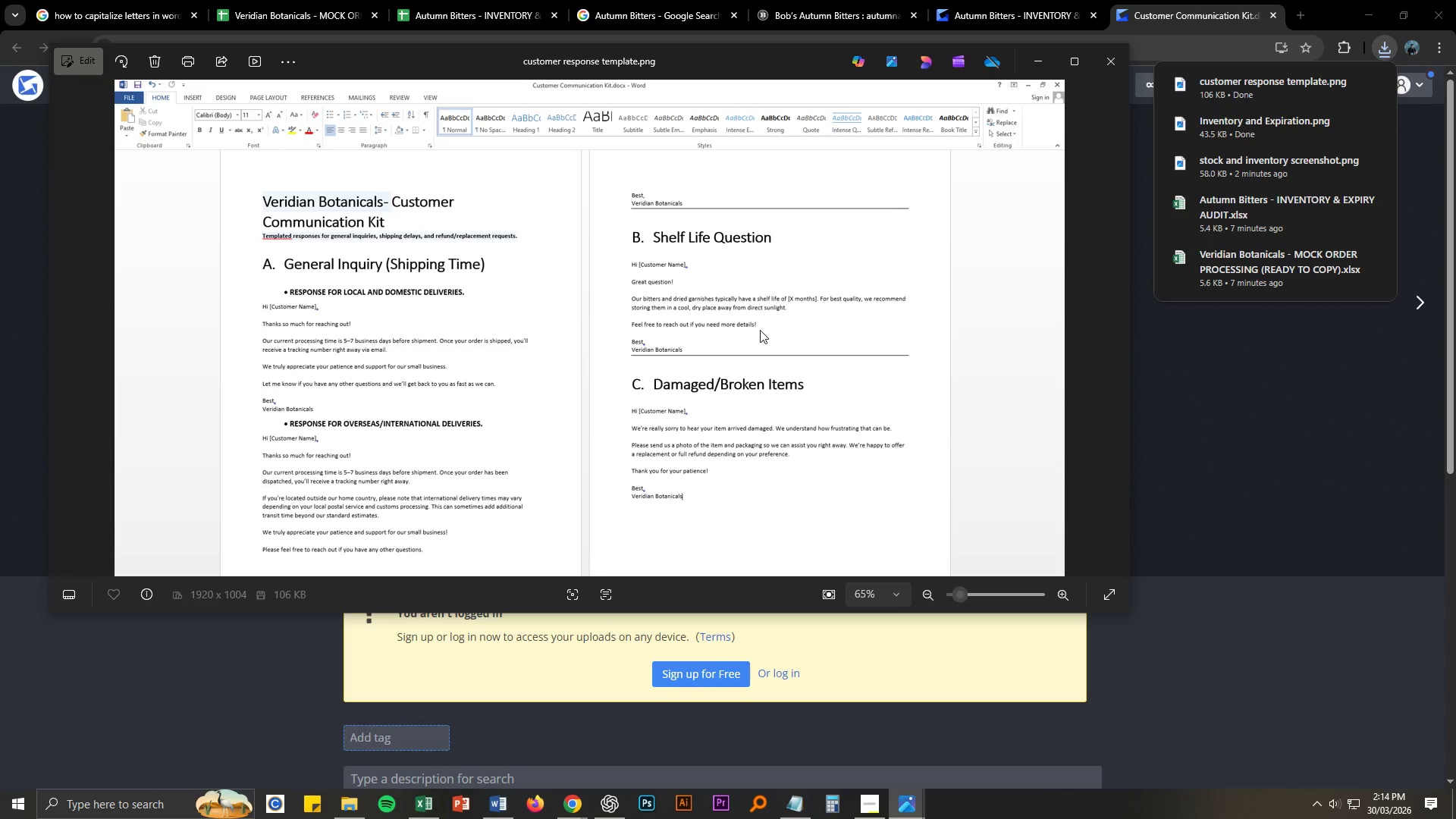 
key(Alt+AltLeft)
 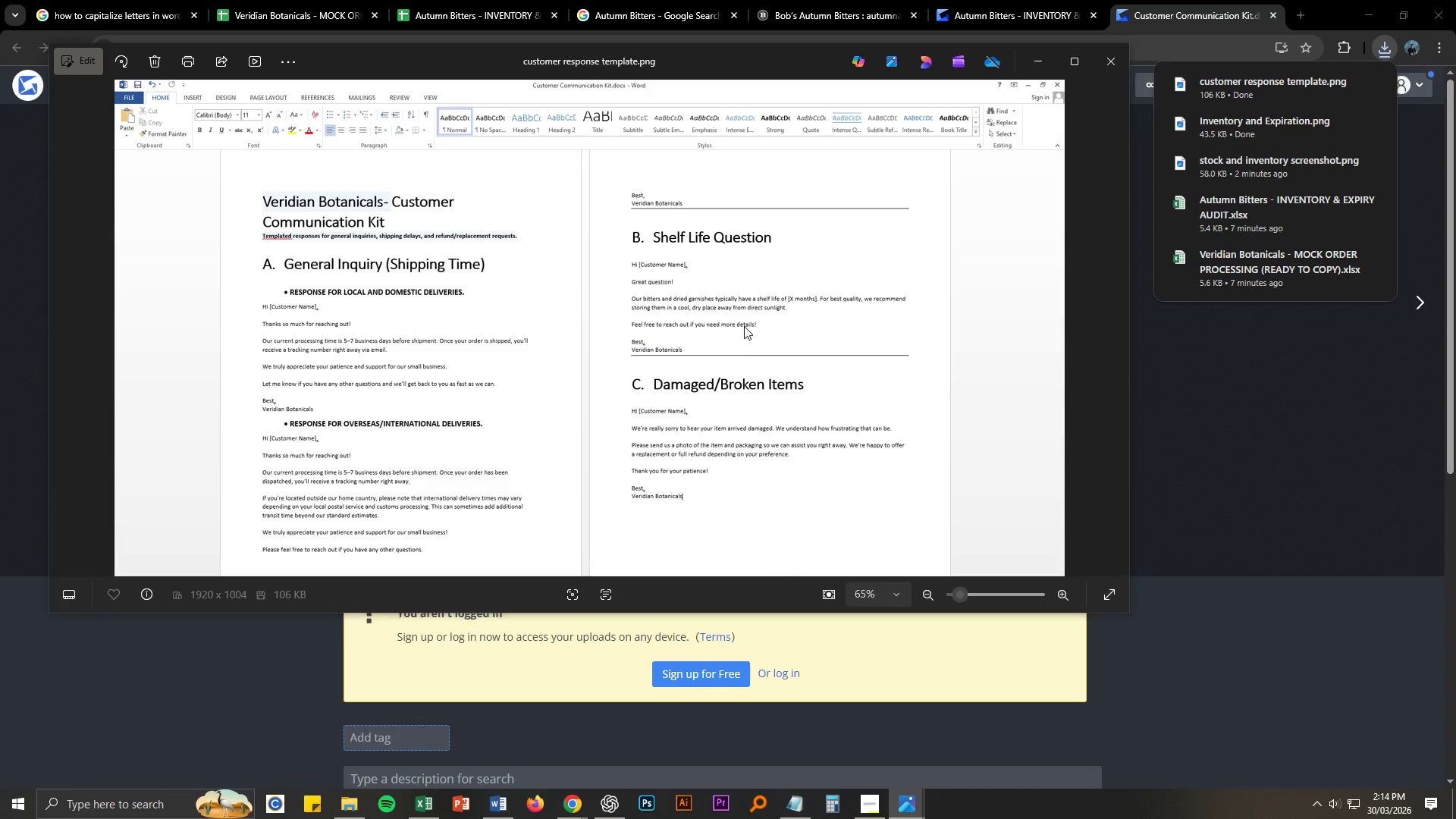 
key(Alt+Tab)
 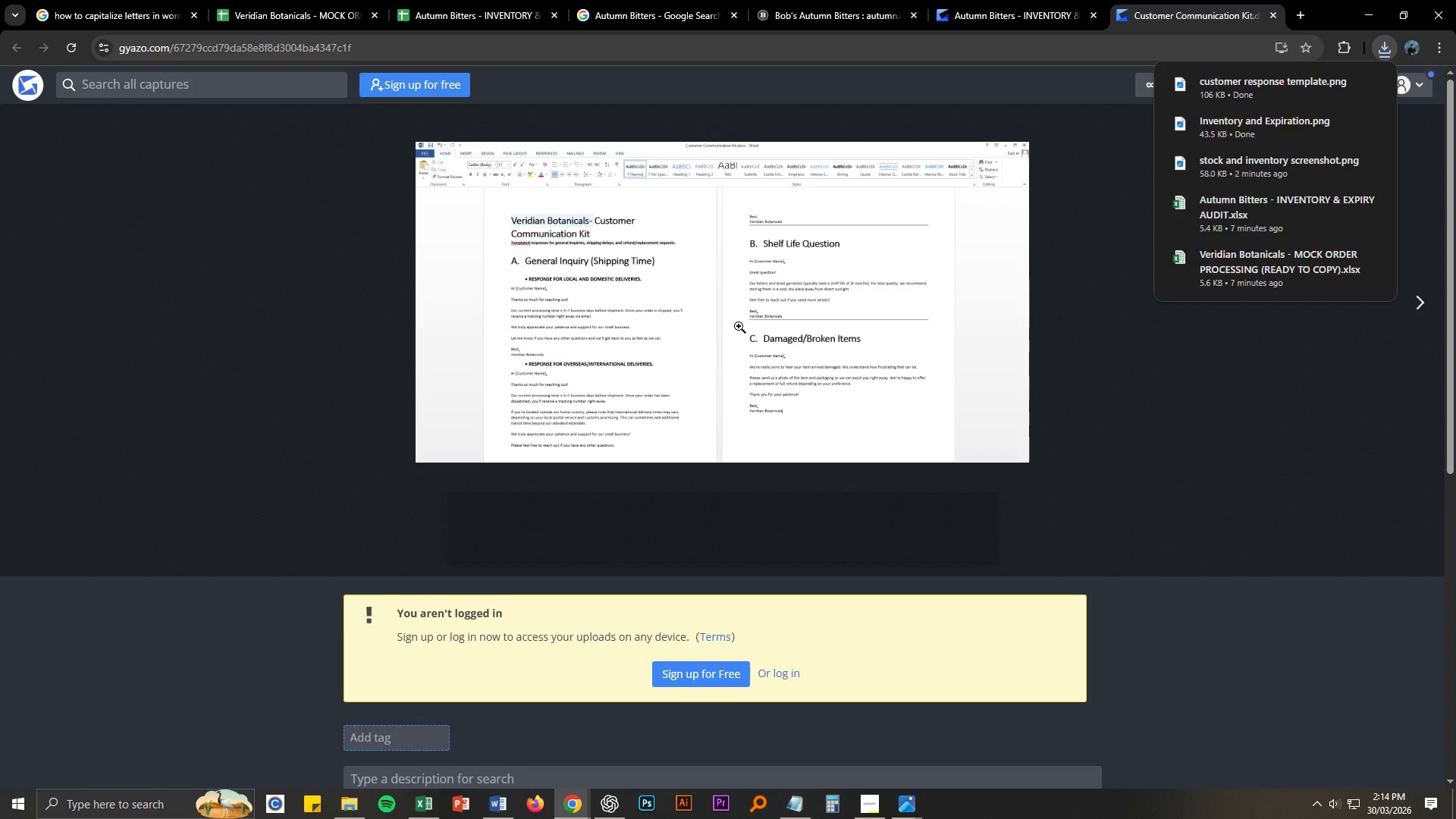 
key(Alt+AltLeft)
 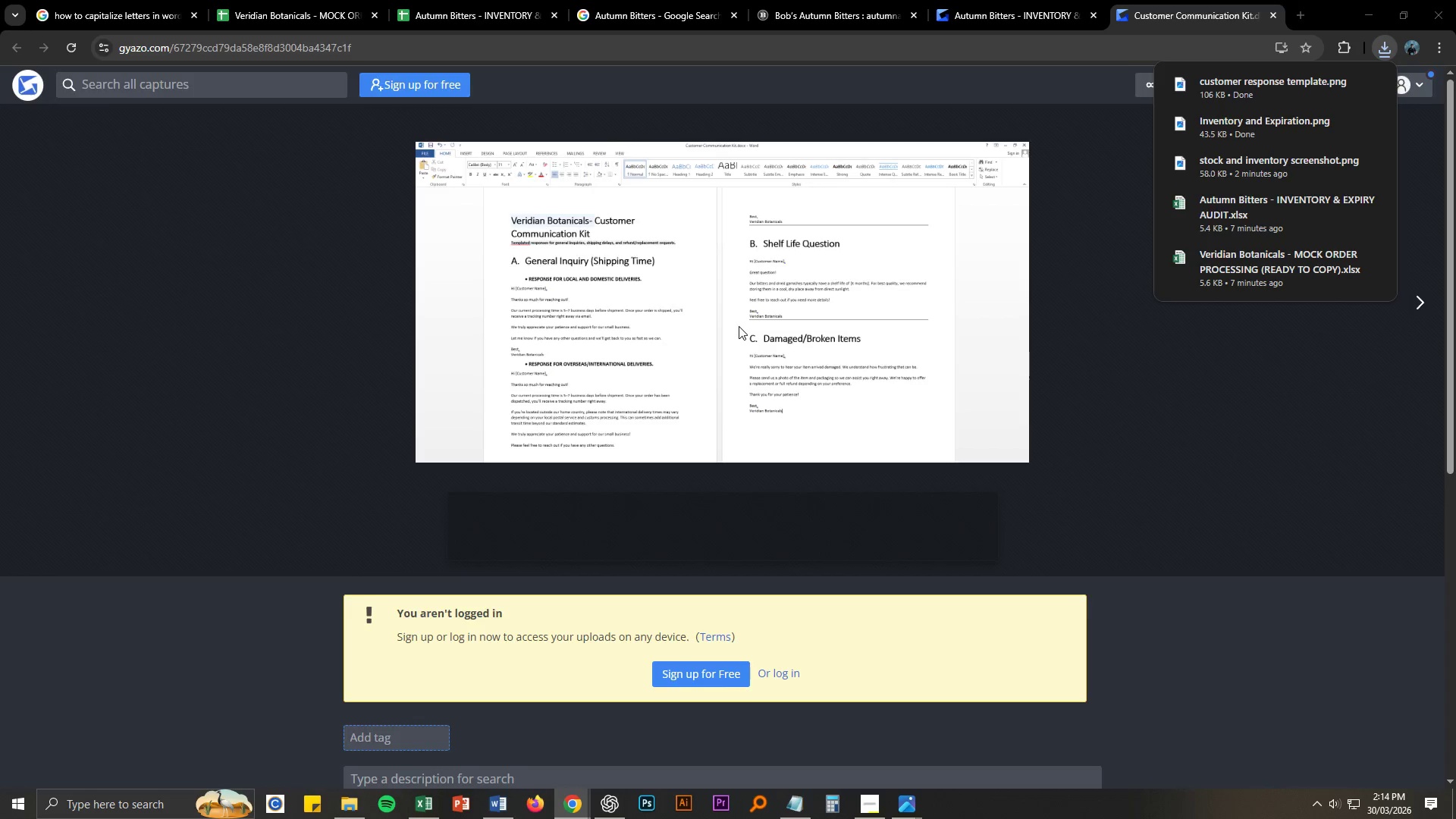 
key(Alt+Tab)
 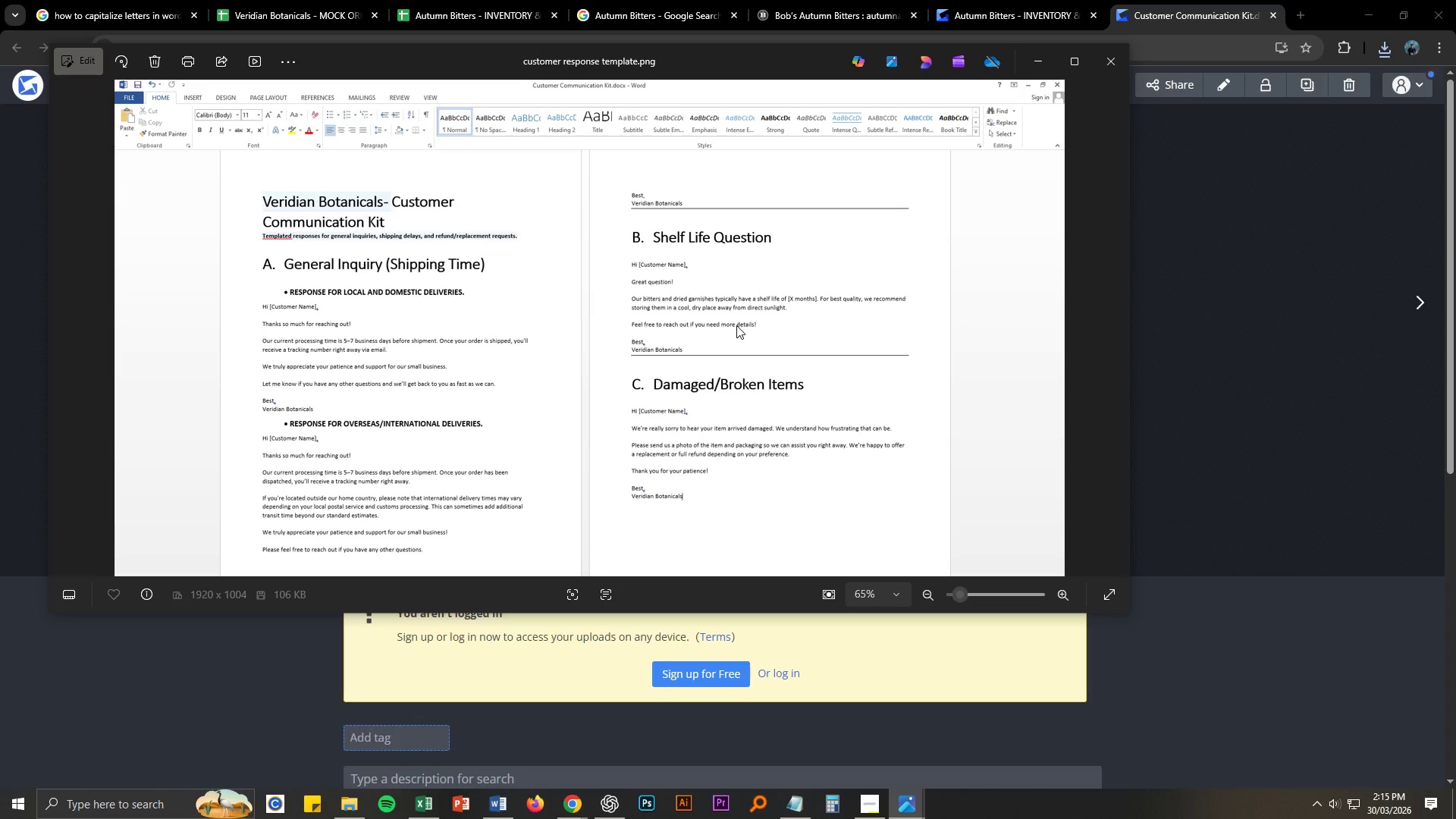 
wait(17.42)
 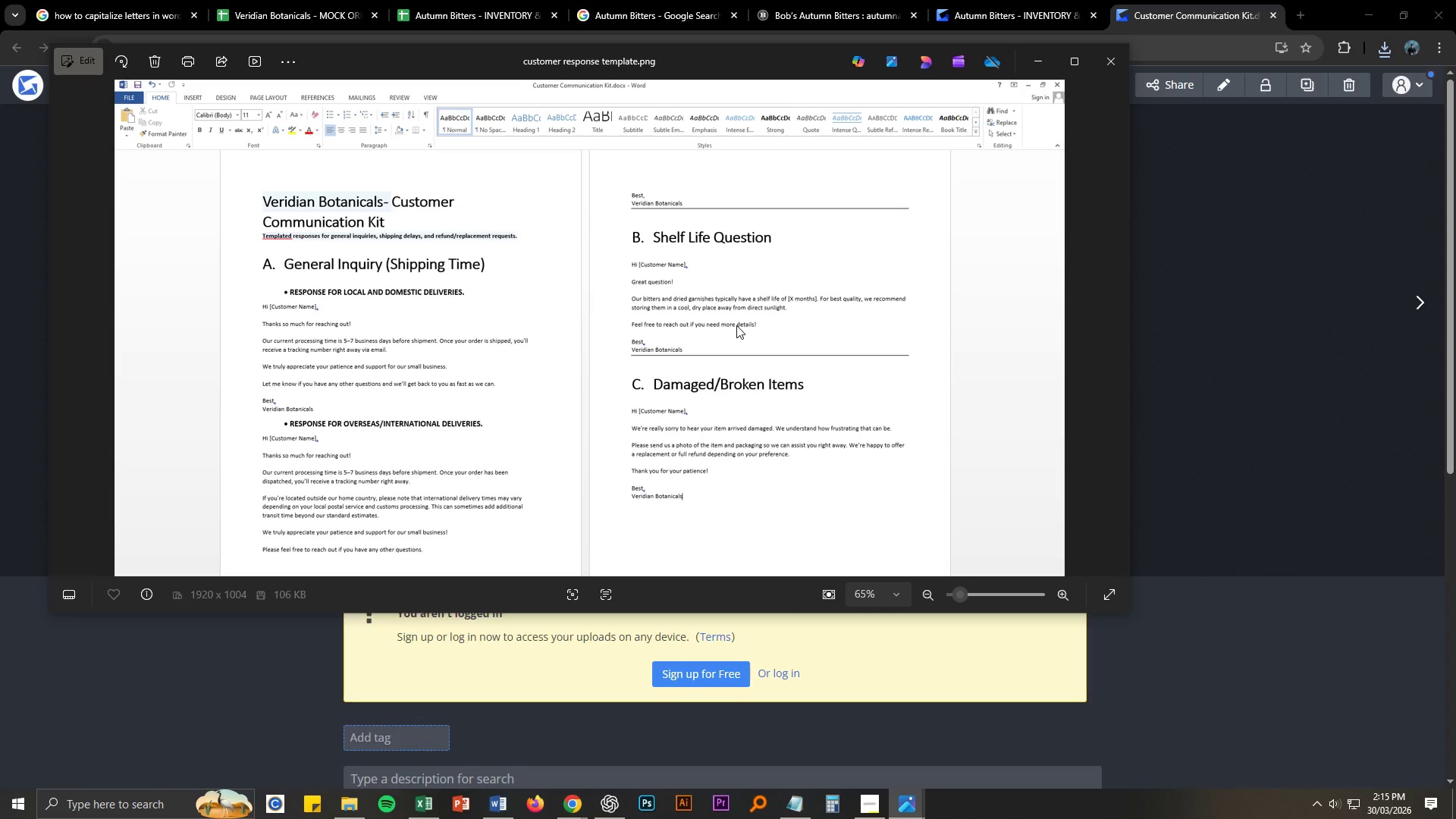 
left_click([598, 813])
 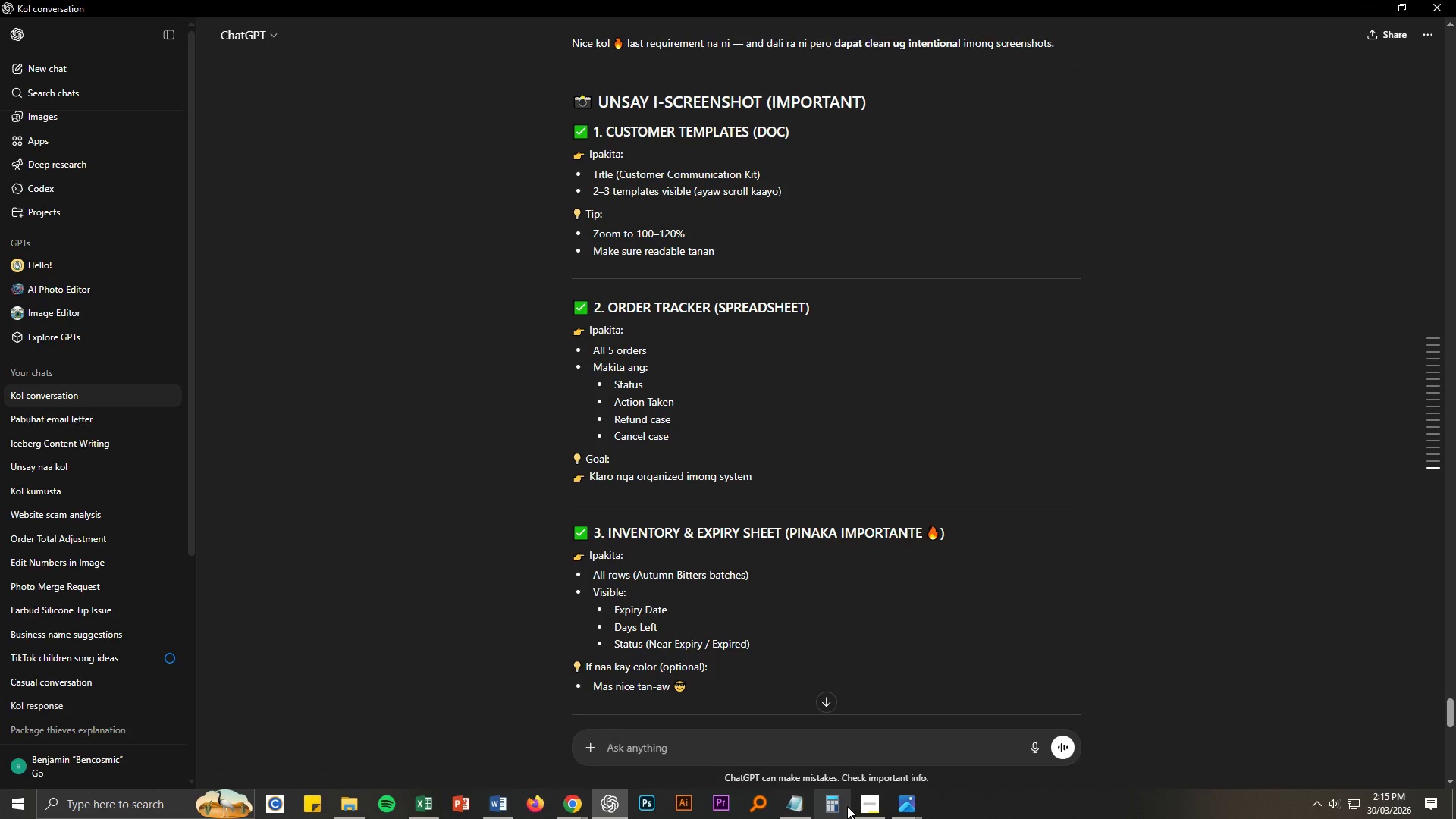 
left_click([868, 808])